 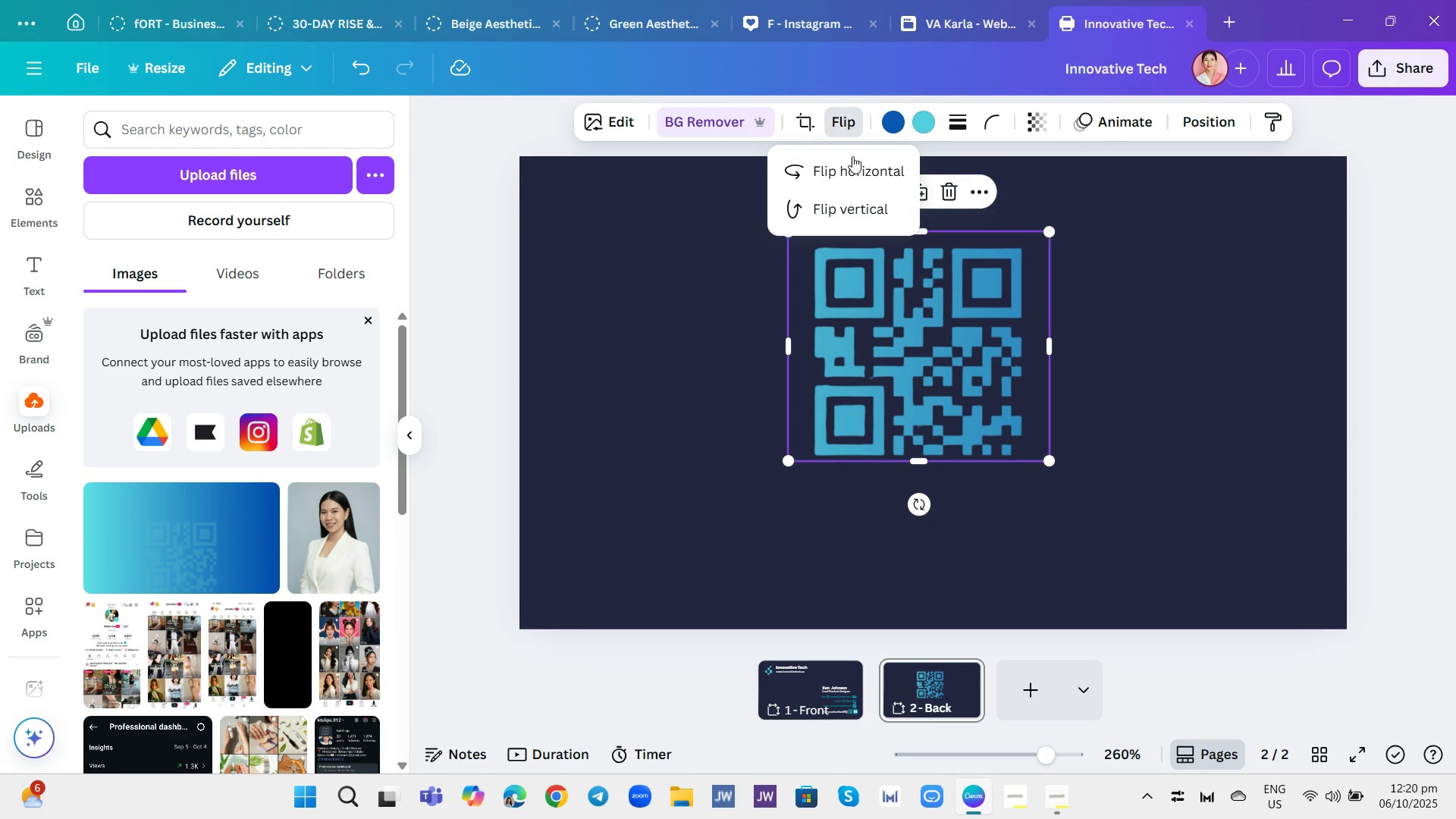 
left_click([860, 206])
 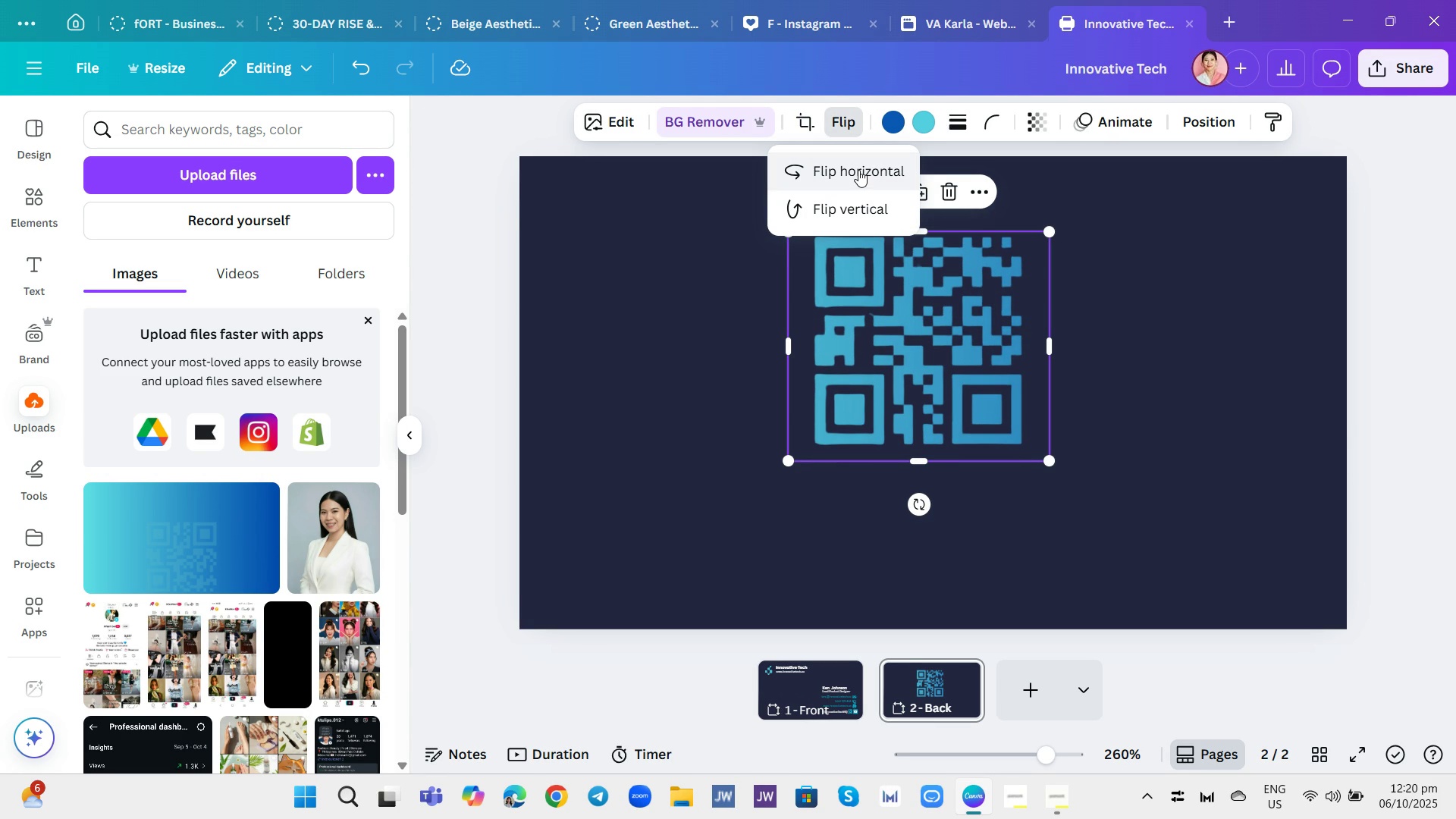 
left_click([858, 169])
 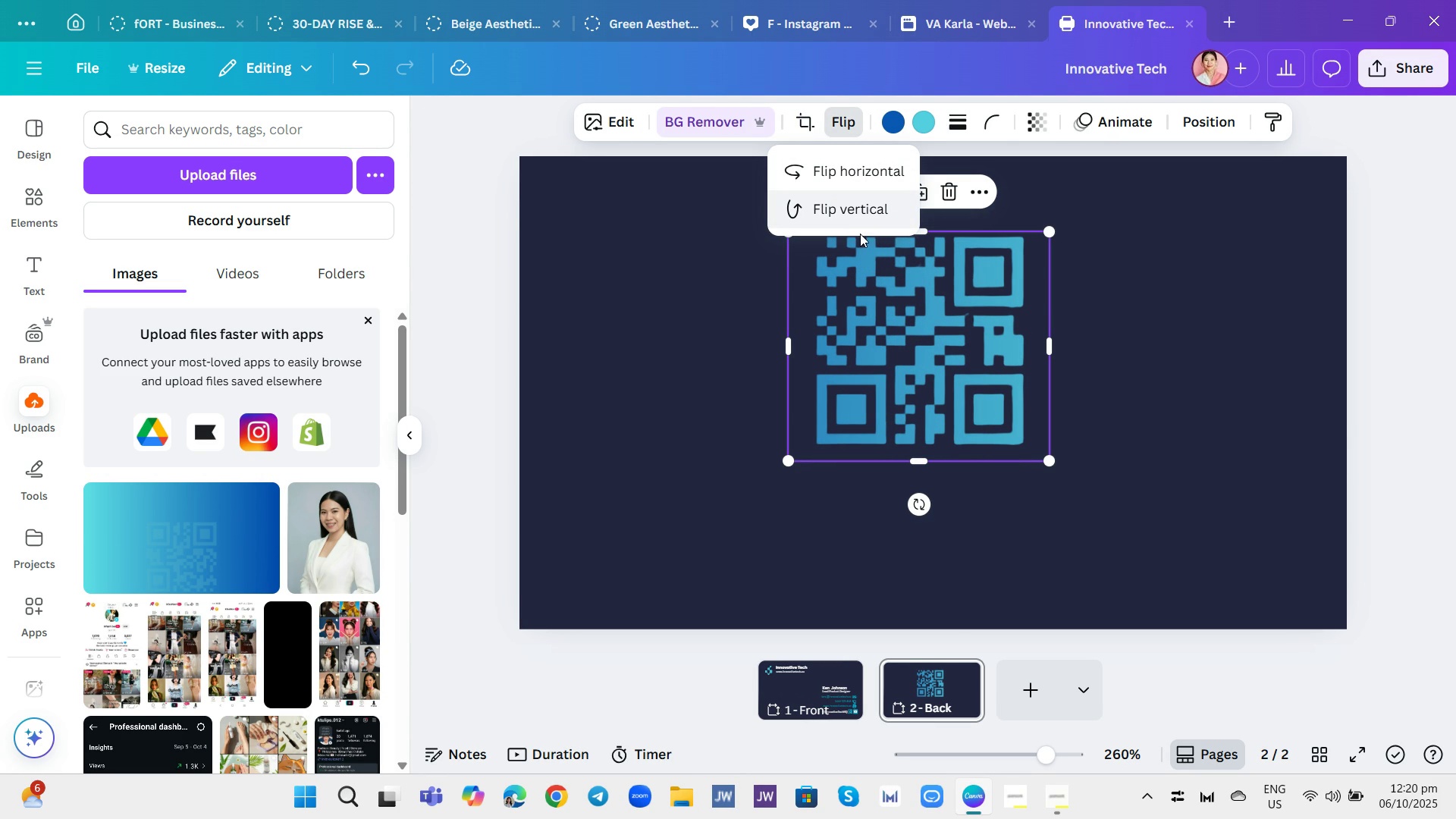 
left_click([1064, 462])
 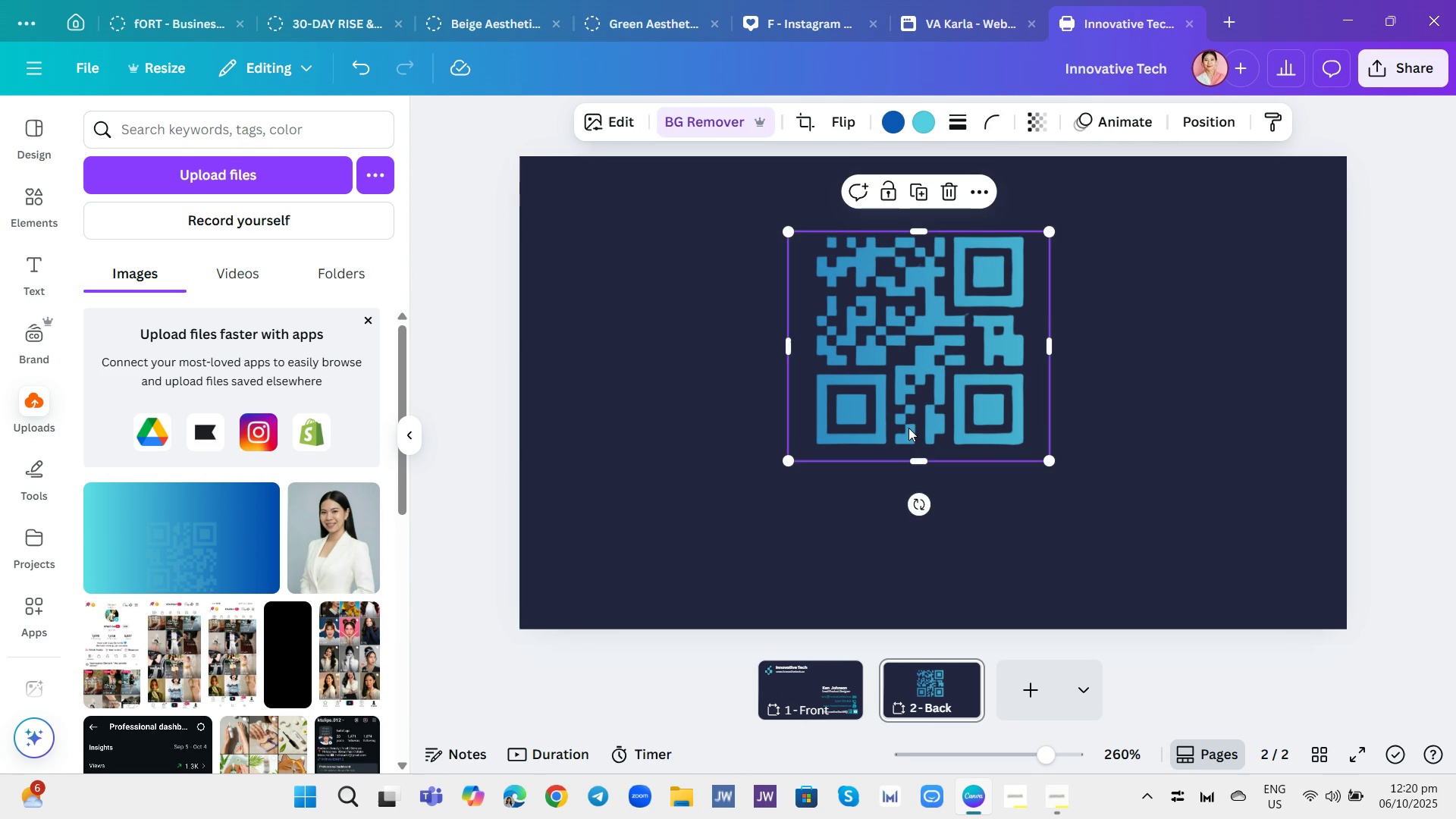 
left_click([908, 428])